 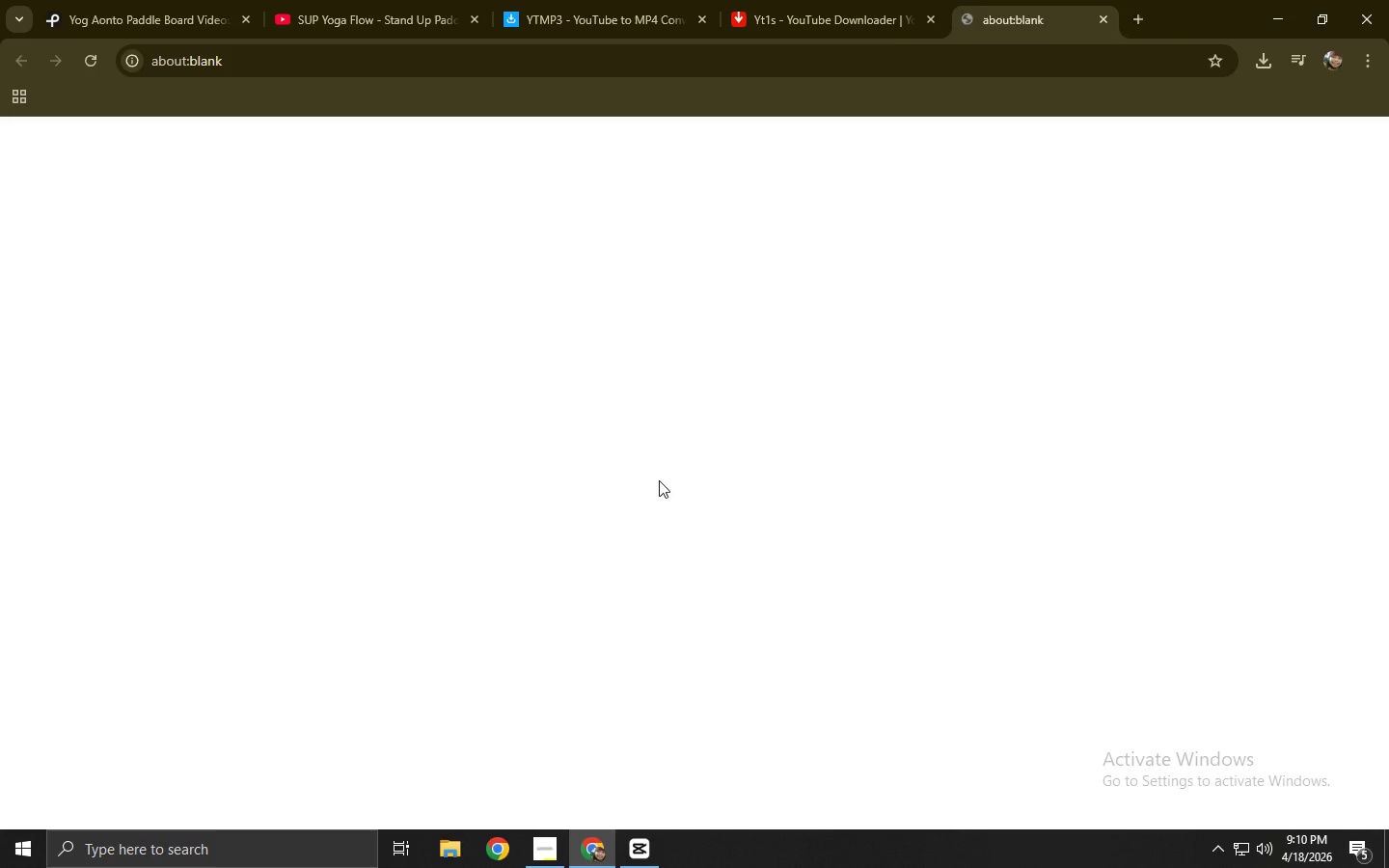 
key(Control+ControlLeft)
 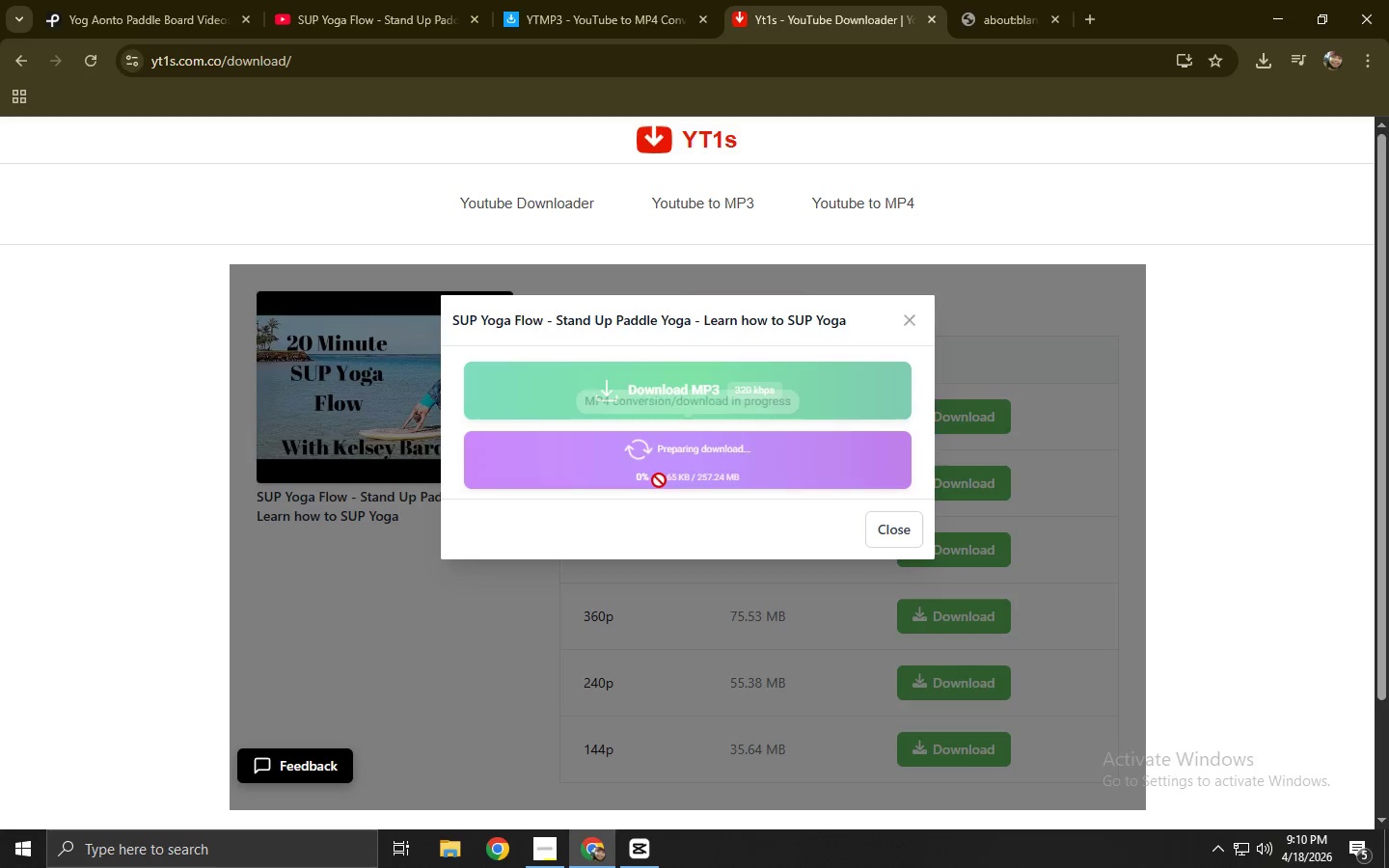 
key(Control+W)
 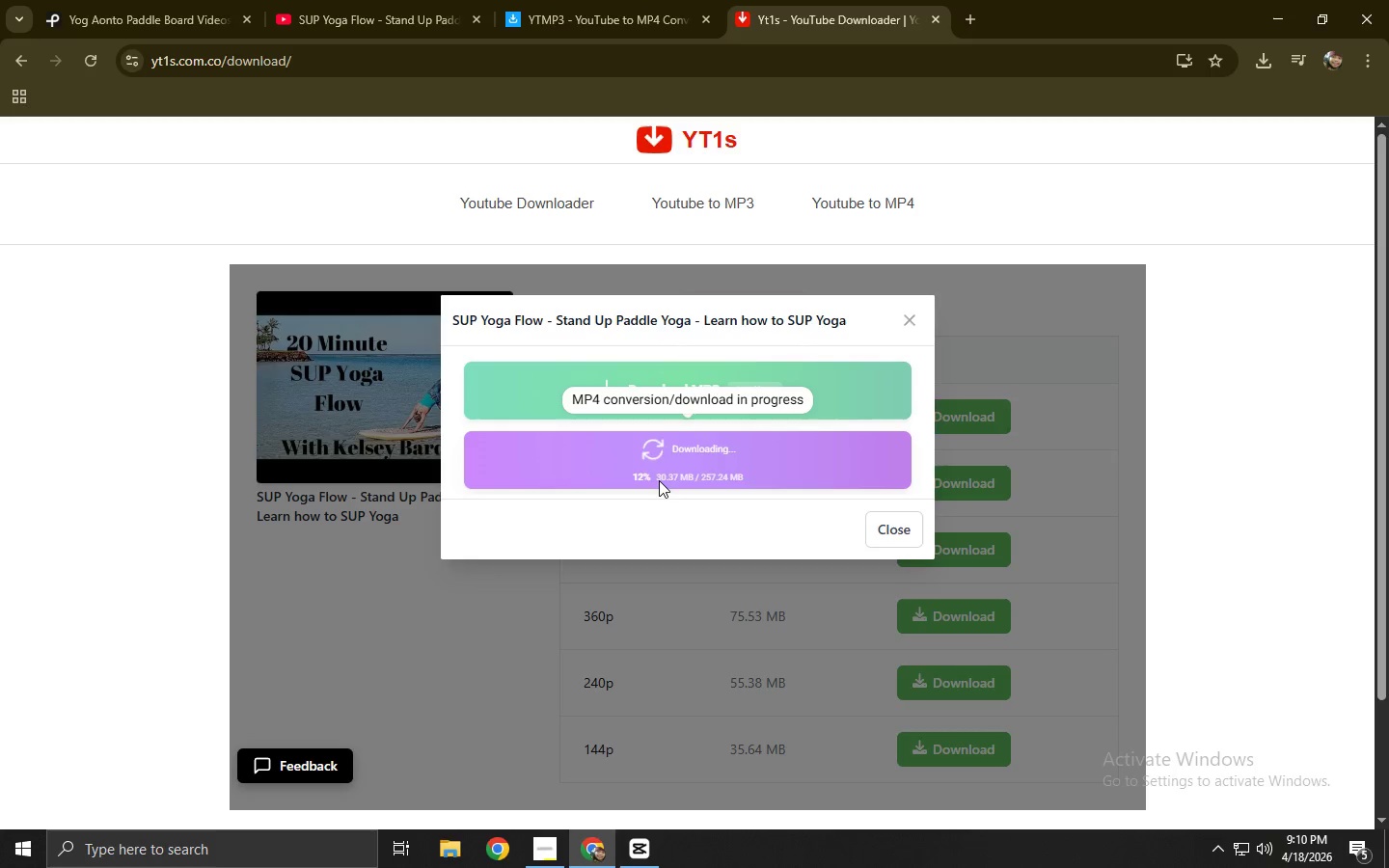 
left_click([84, 0])
 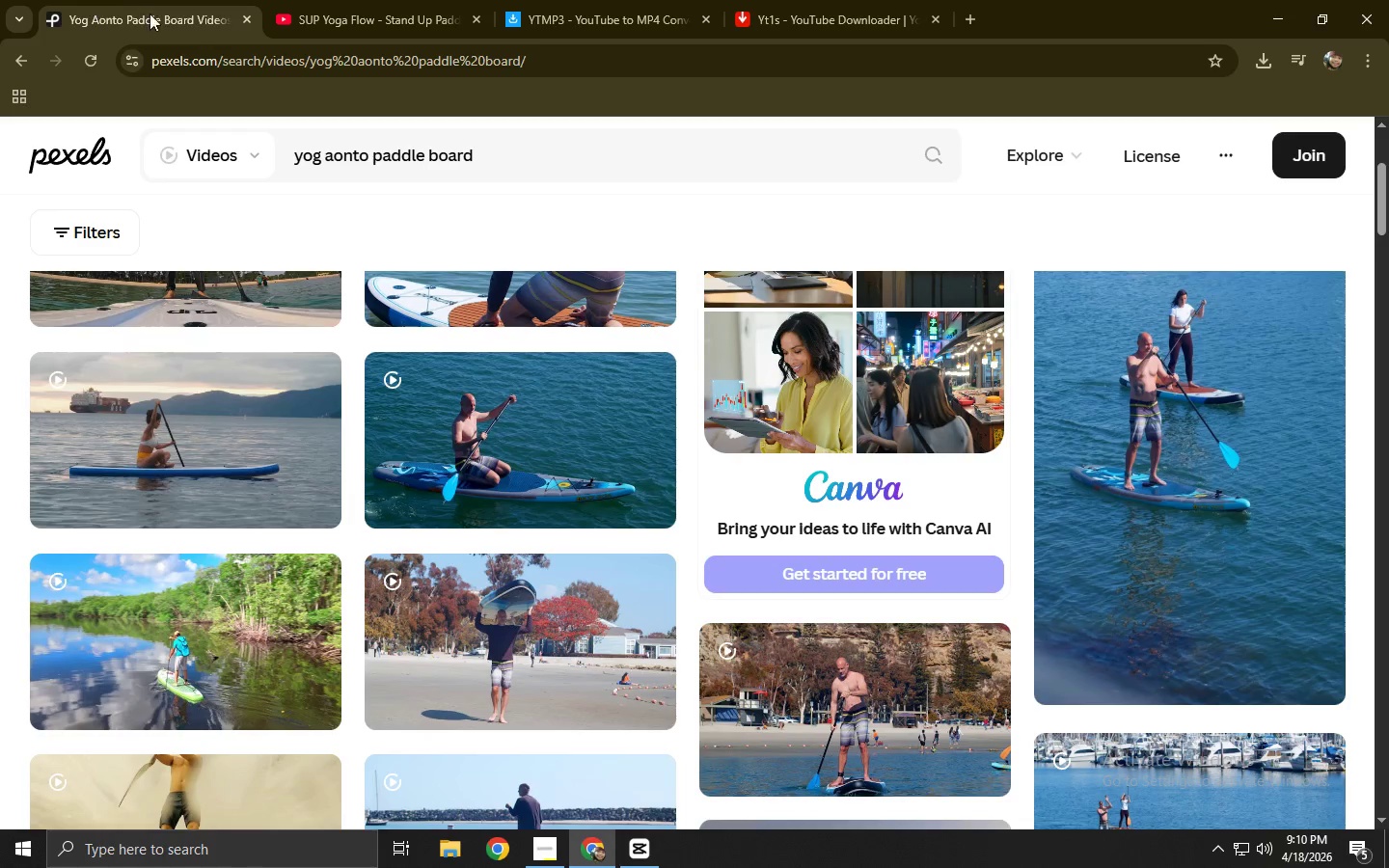 
scroll: coordinate [251, 387], scroll_direction: down, amount: 14.0
 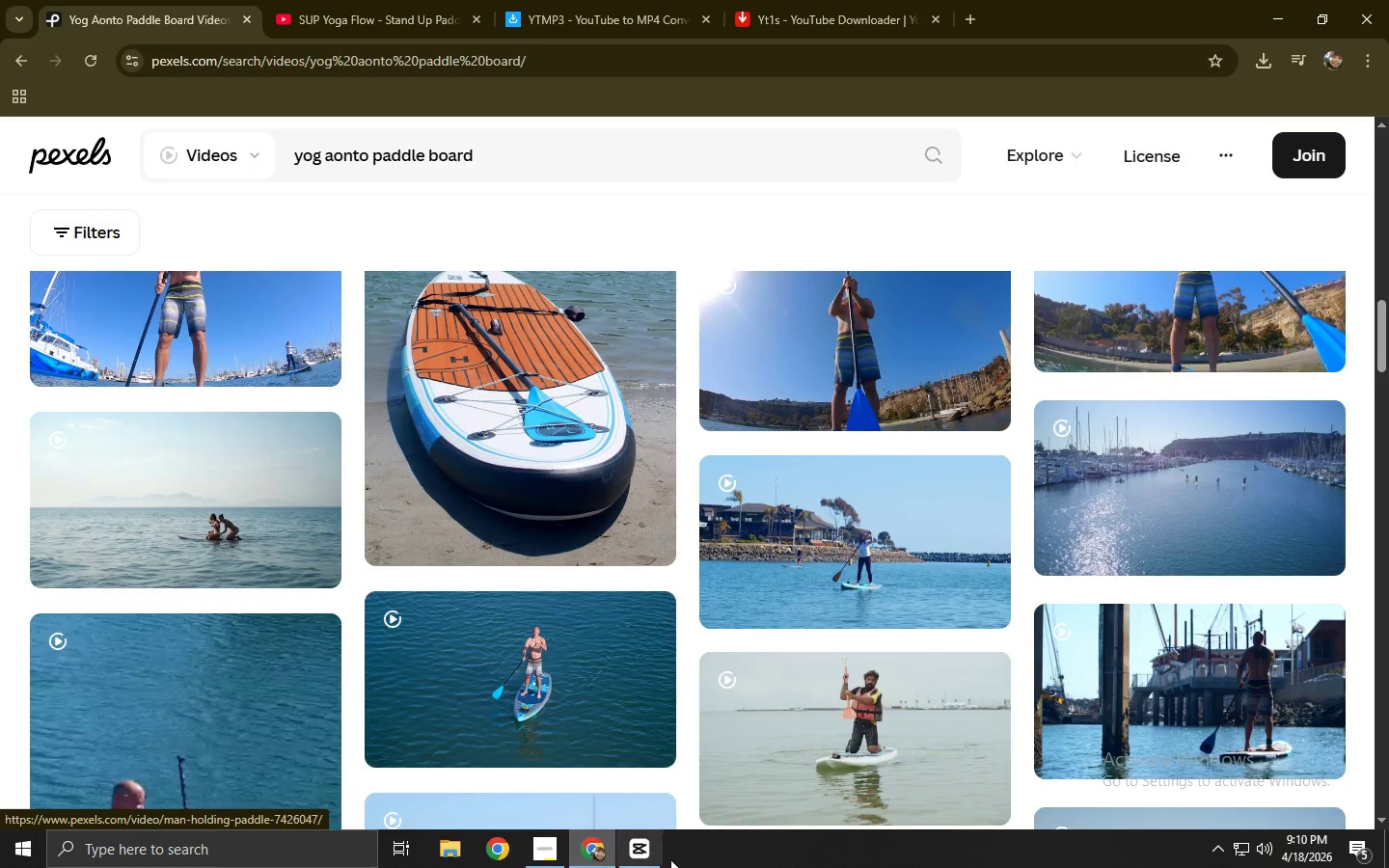 
left_click([653, 859])
 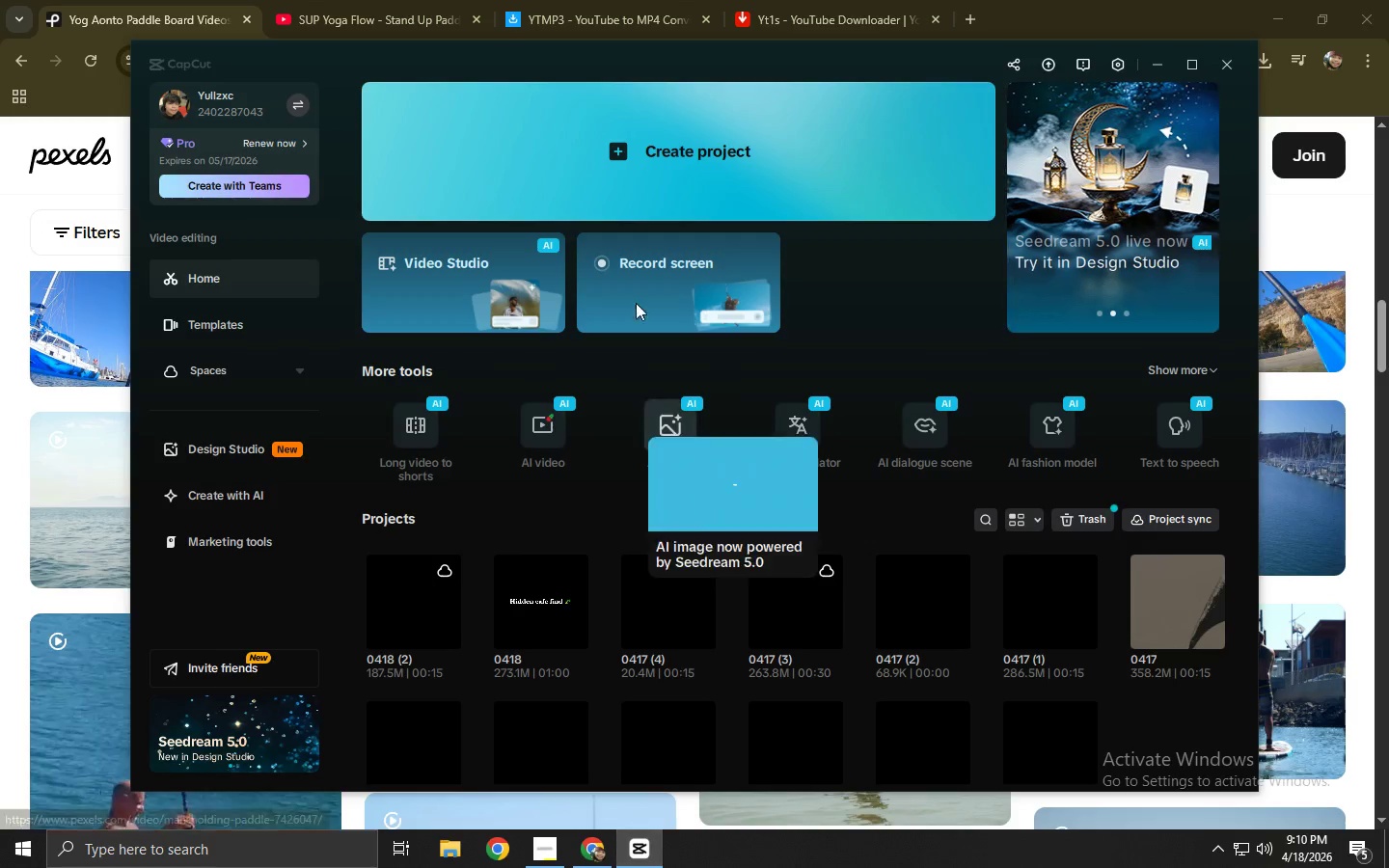 
left_click([642, 218])
 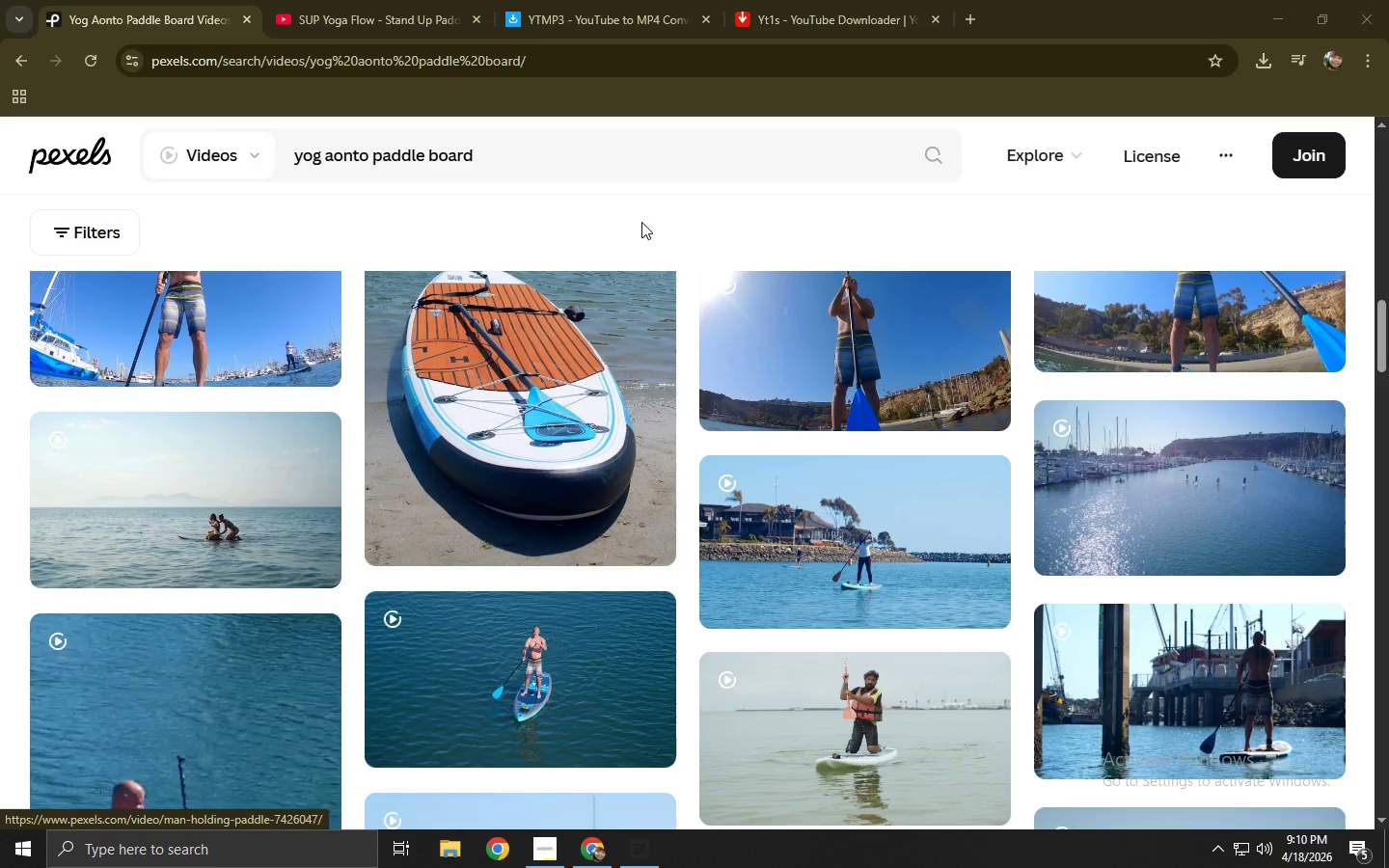 
key(Alt+AltLeft)
 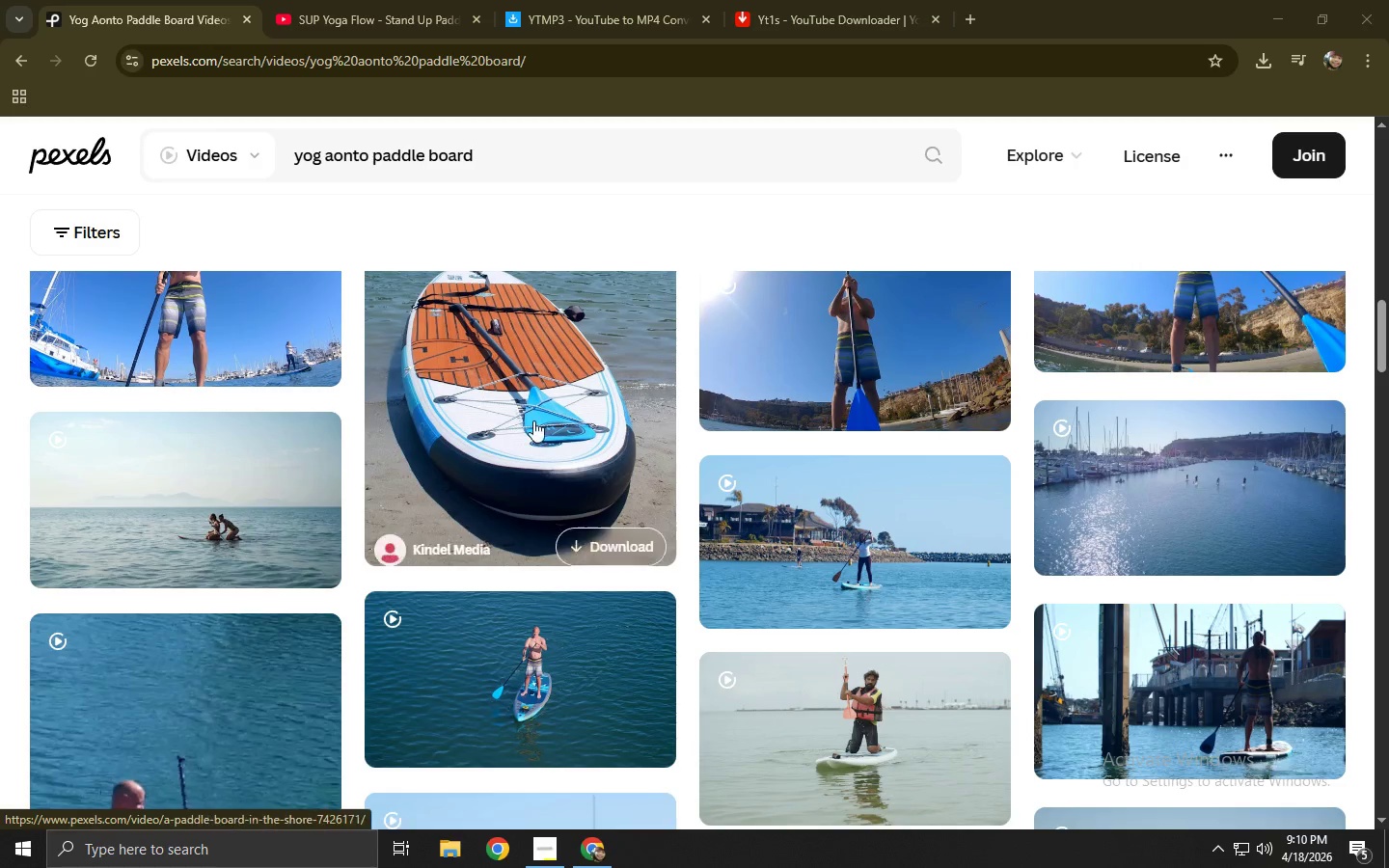 
key(Alt+Tab)
 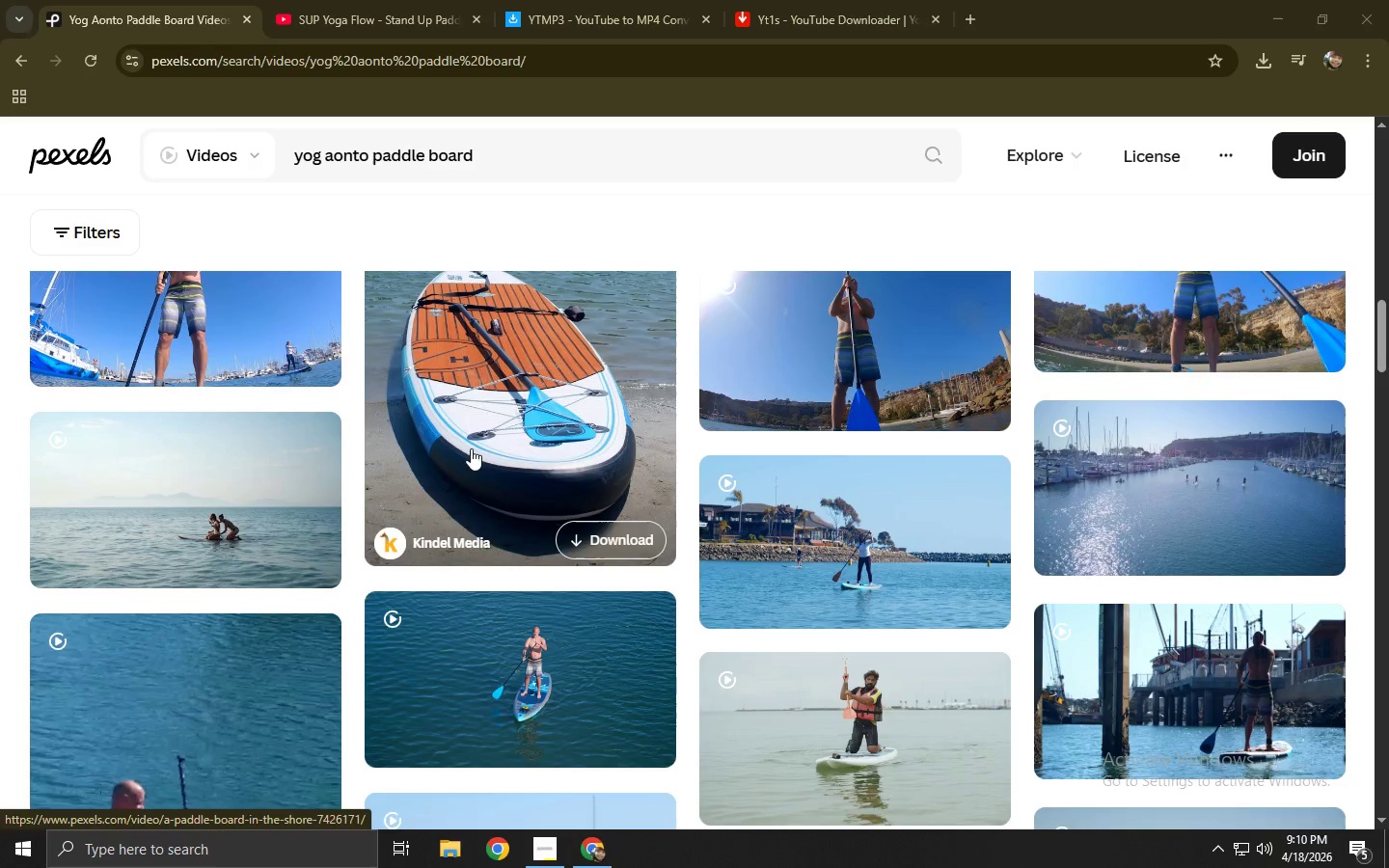 
mouse_move([494, 438])
 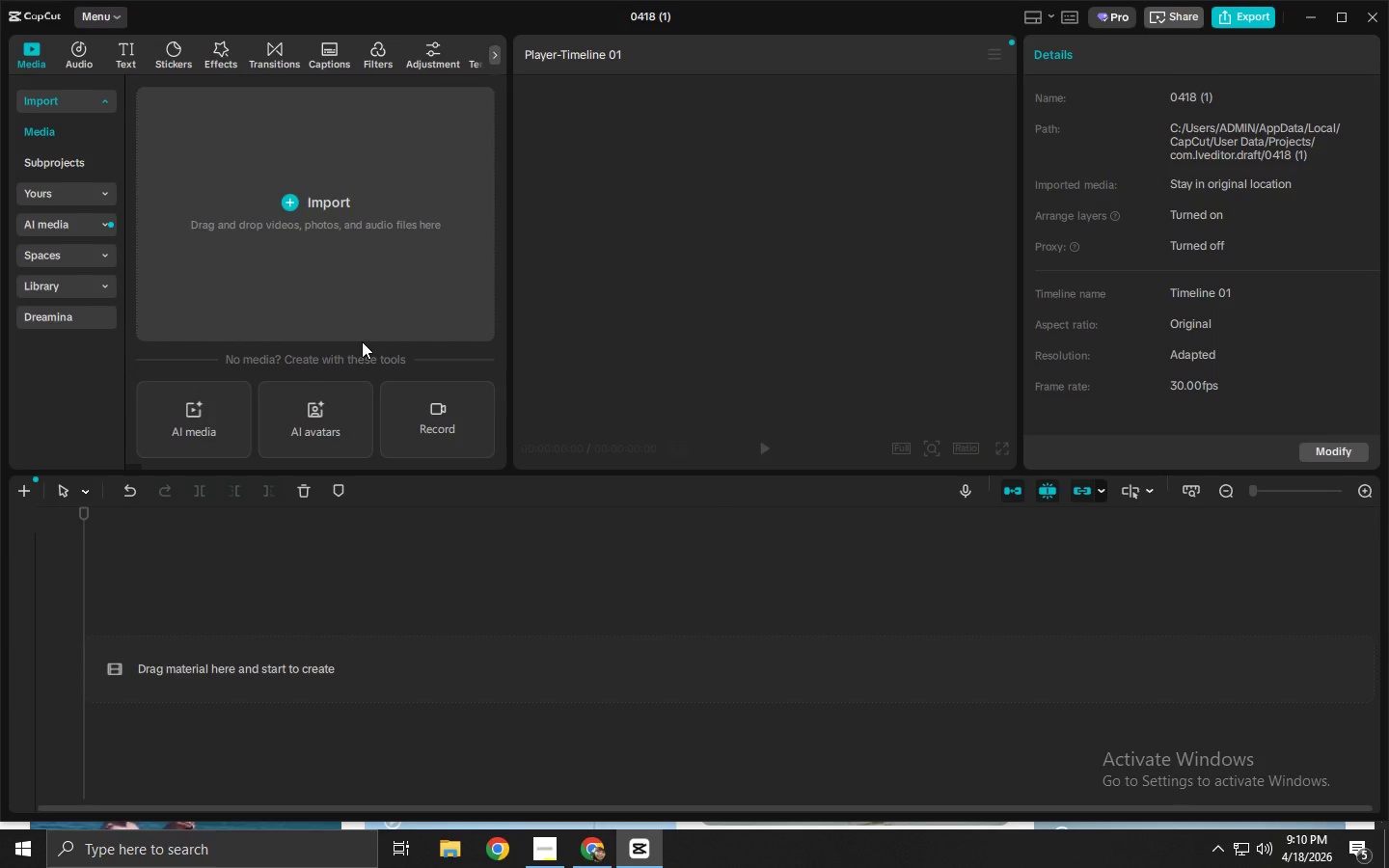 
wait(13.47)
 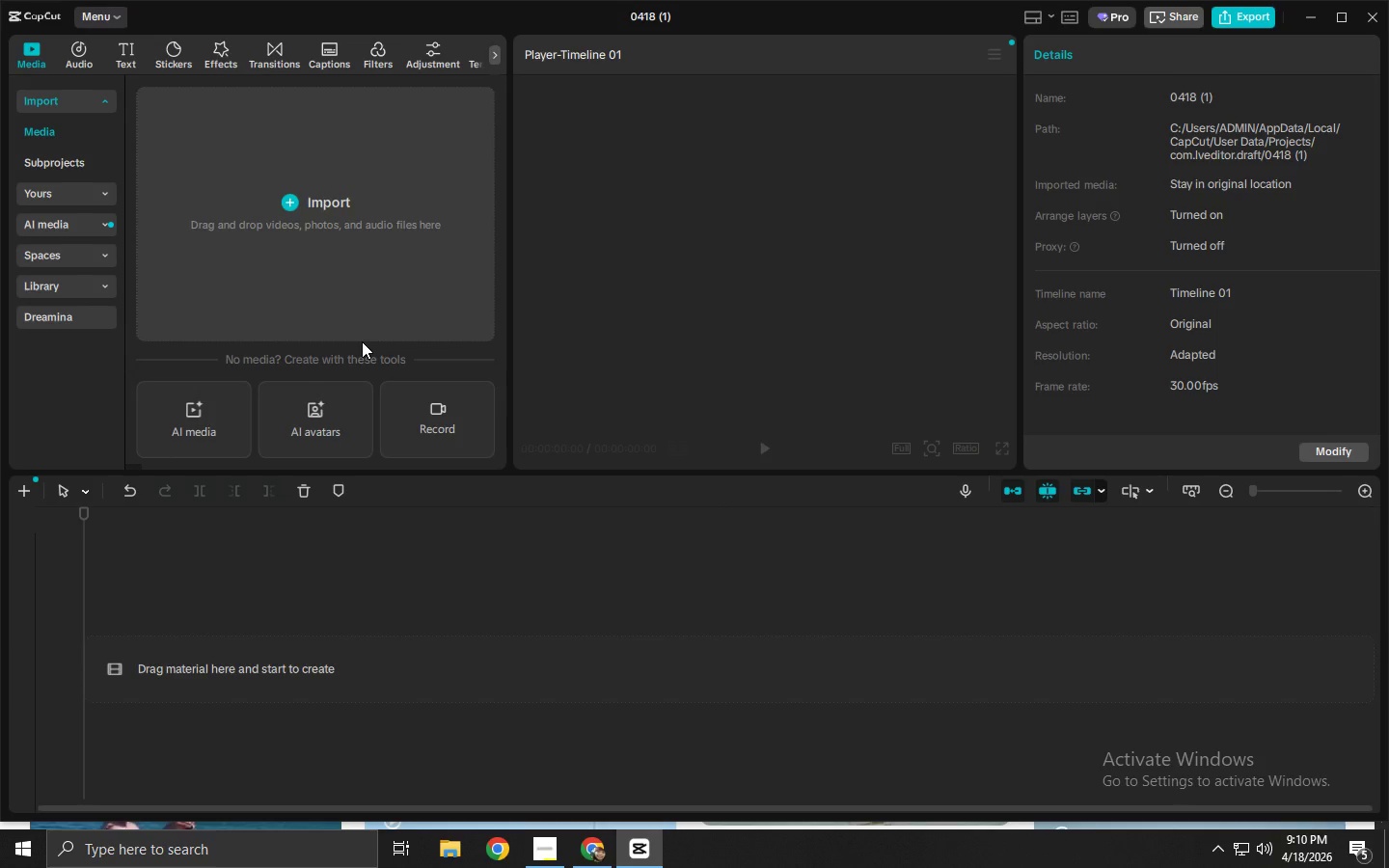 
left_click([83, 43])
 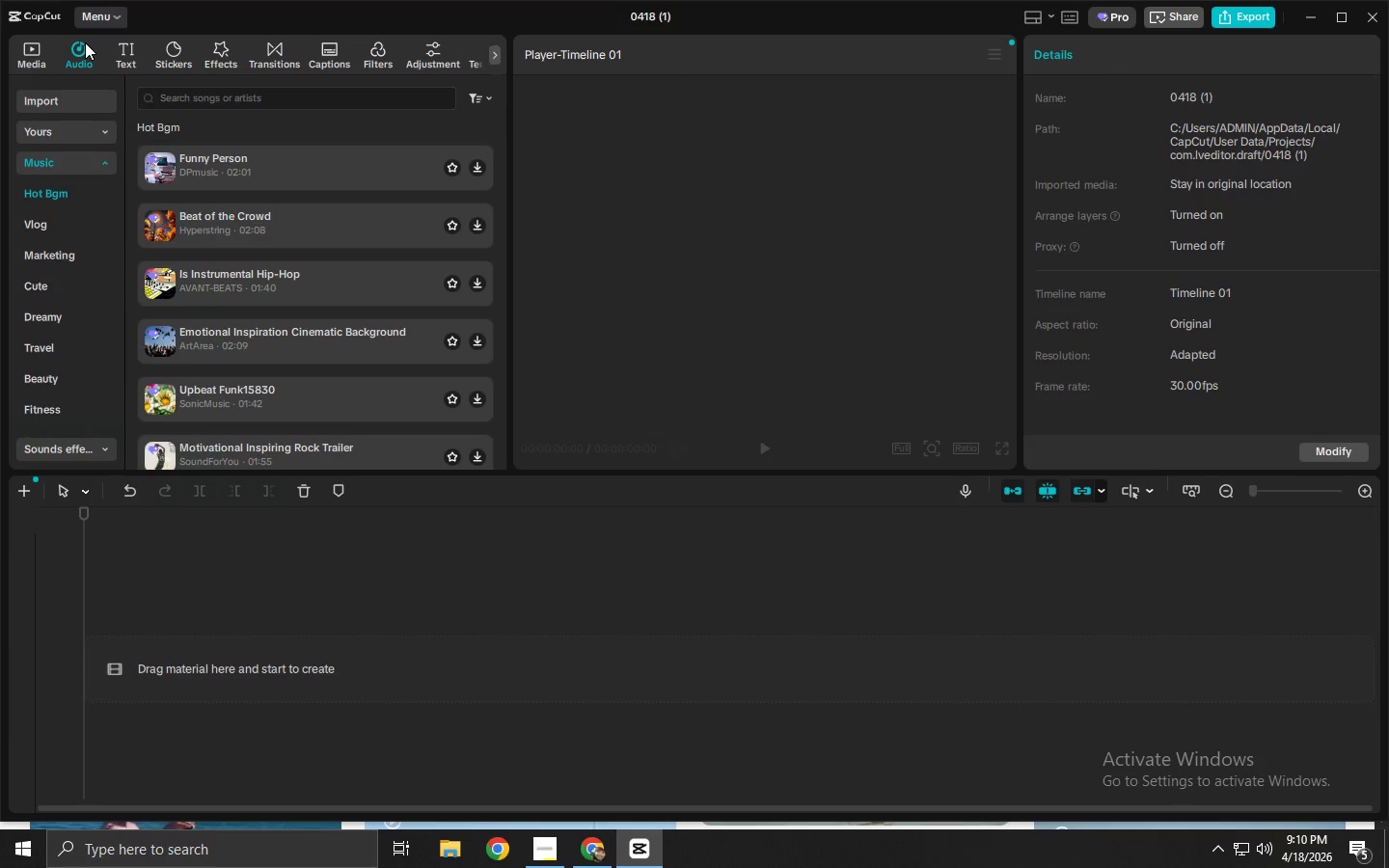 
wait(8.47)
 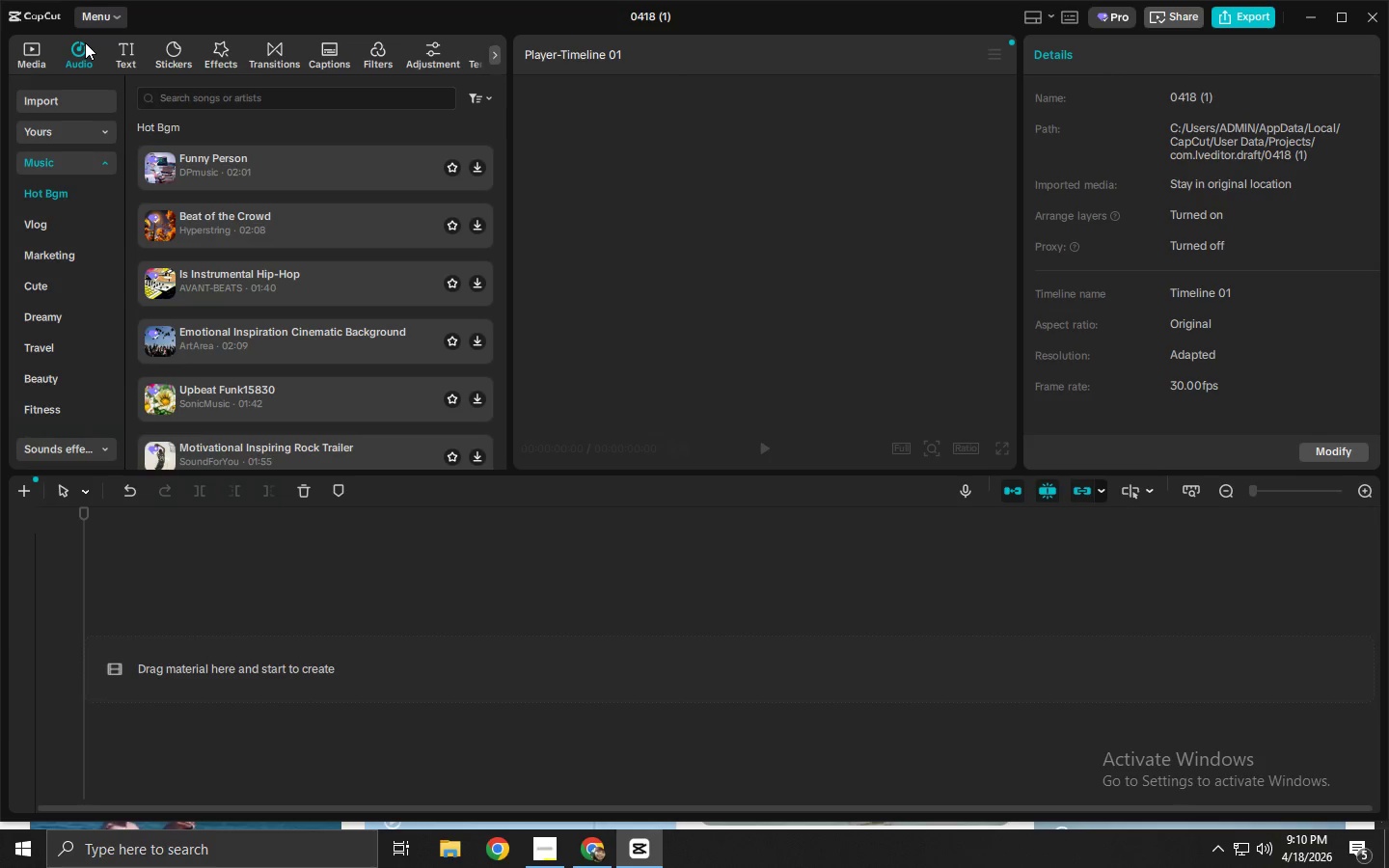 
key(Alt+AltLeft)
 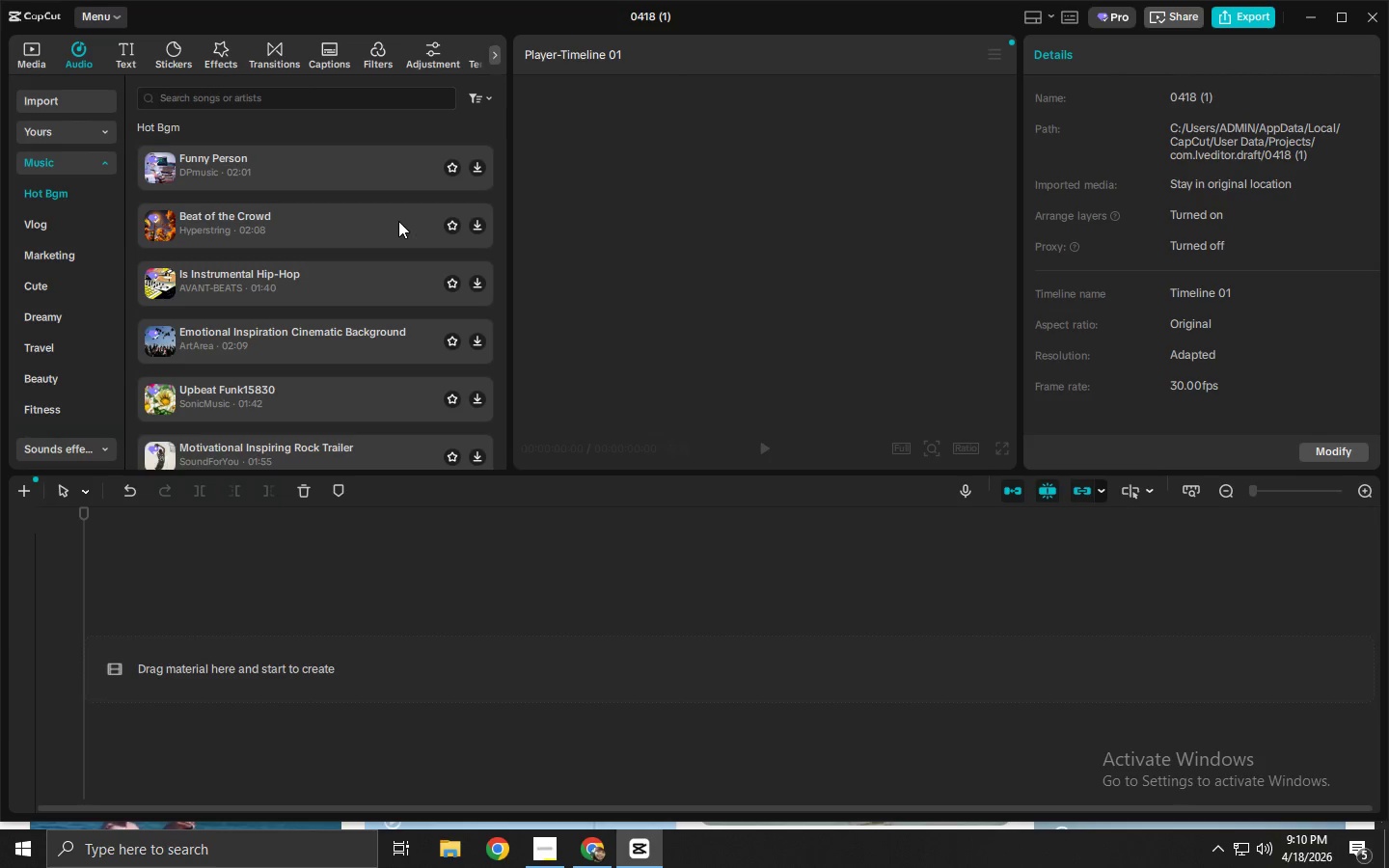 
key(Alt+Tab)
 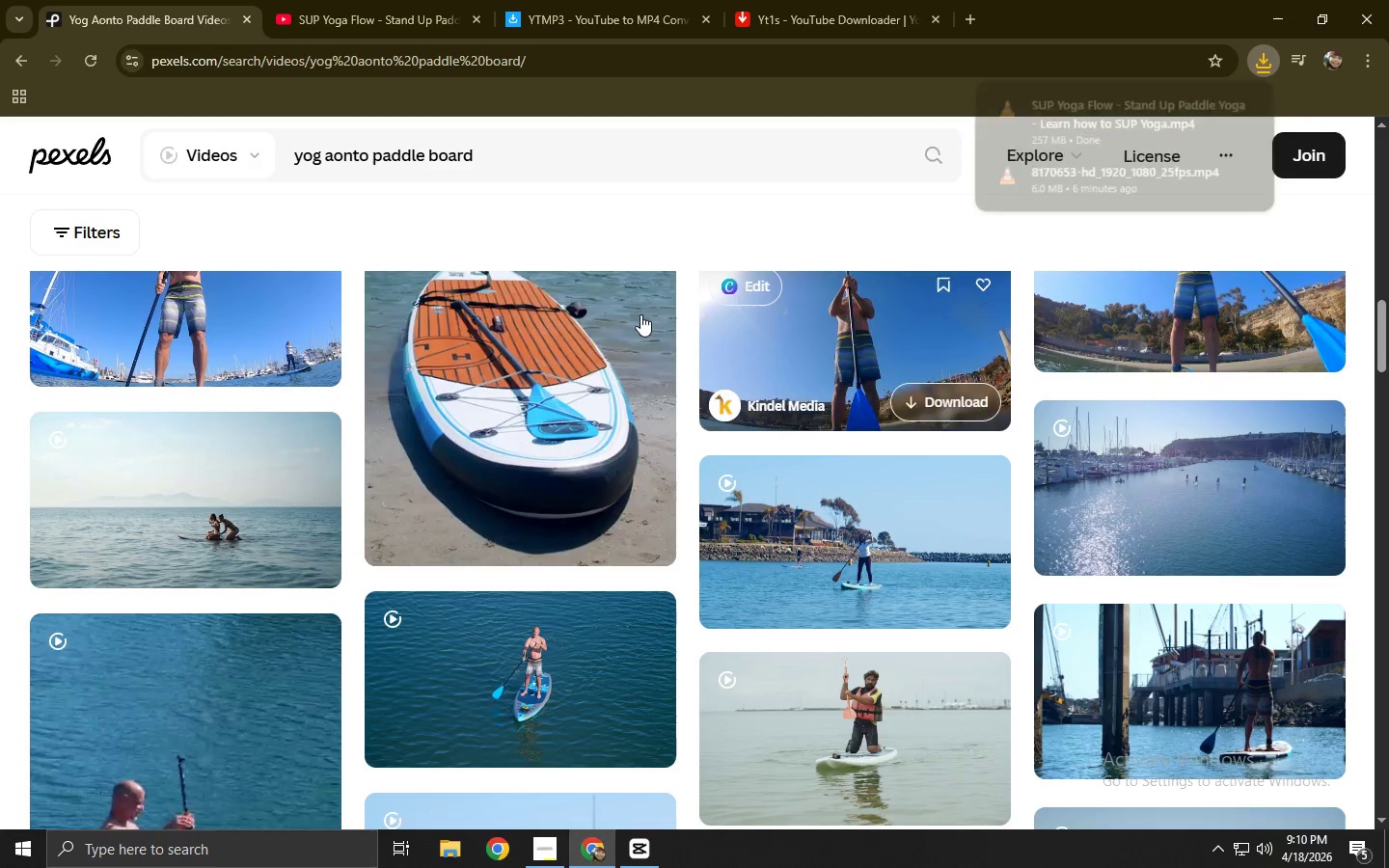 
key(Alt+Tab)
 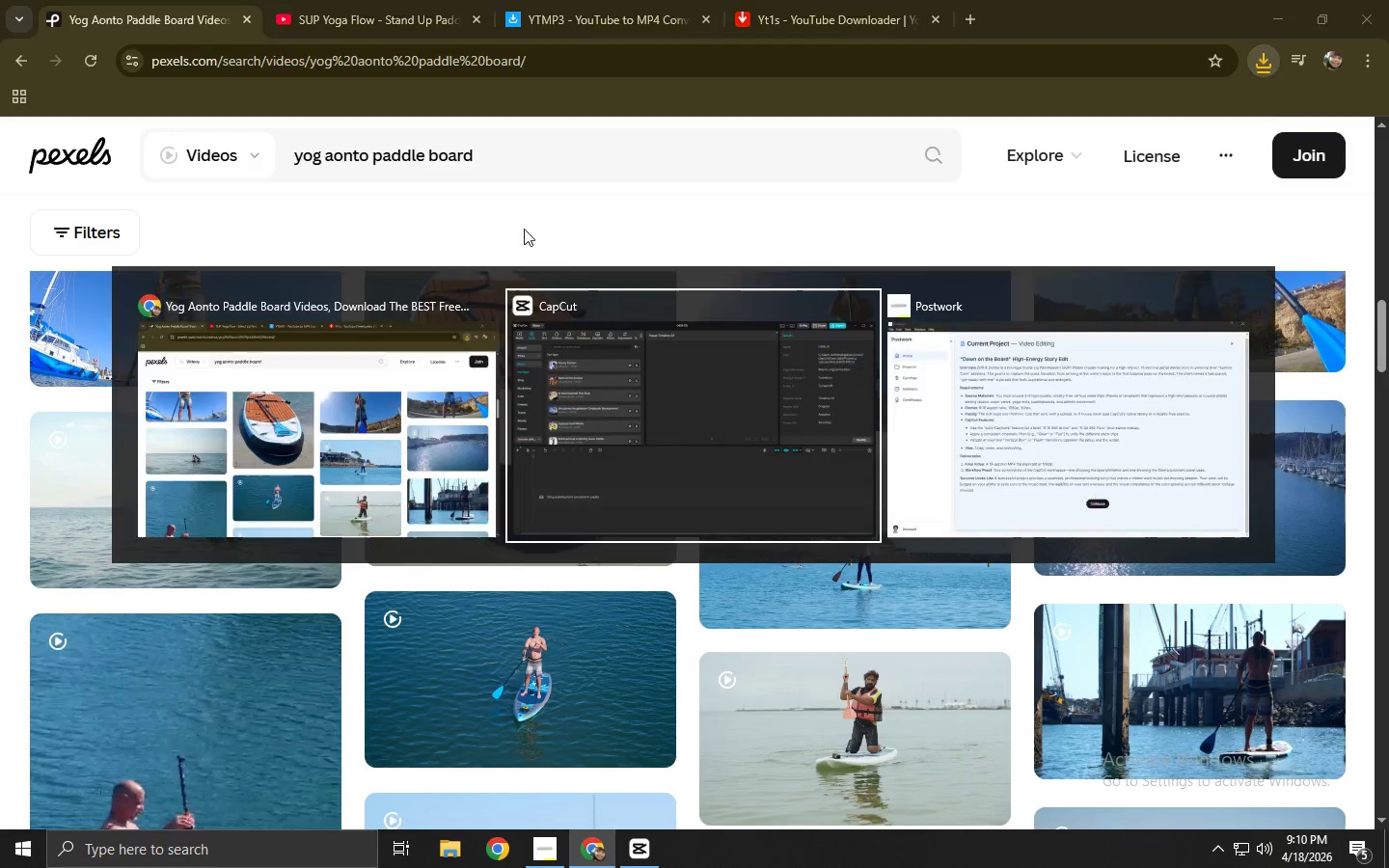 
key(Alt+Tab)